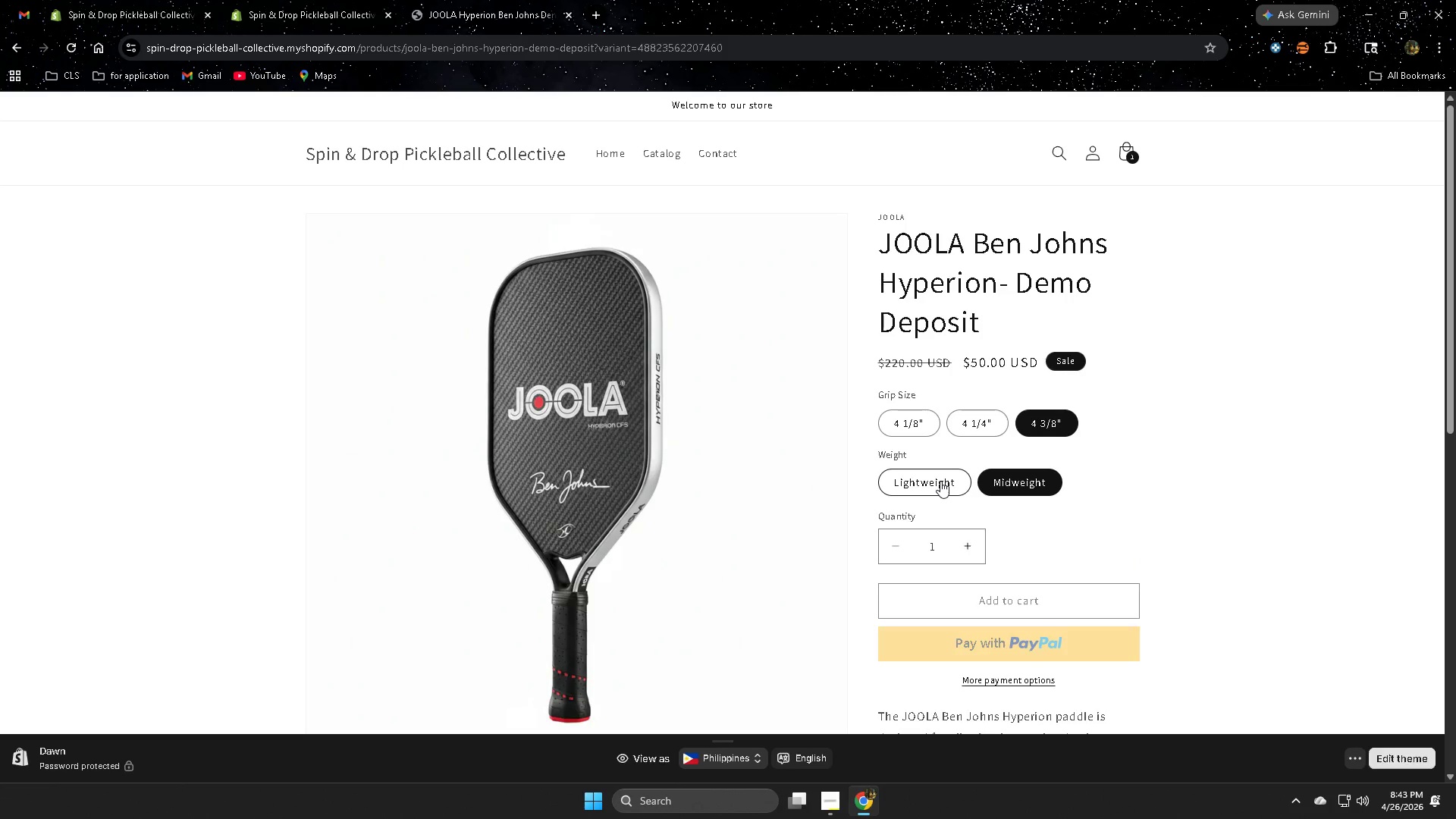 
left_click([940, 481])
 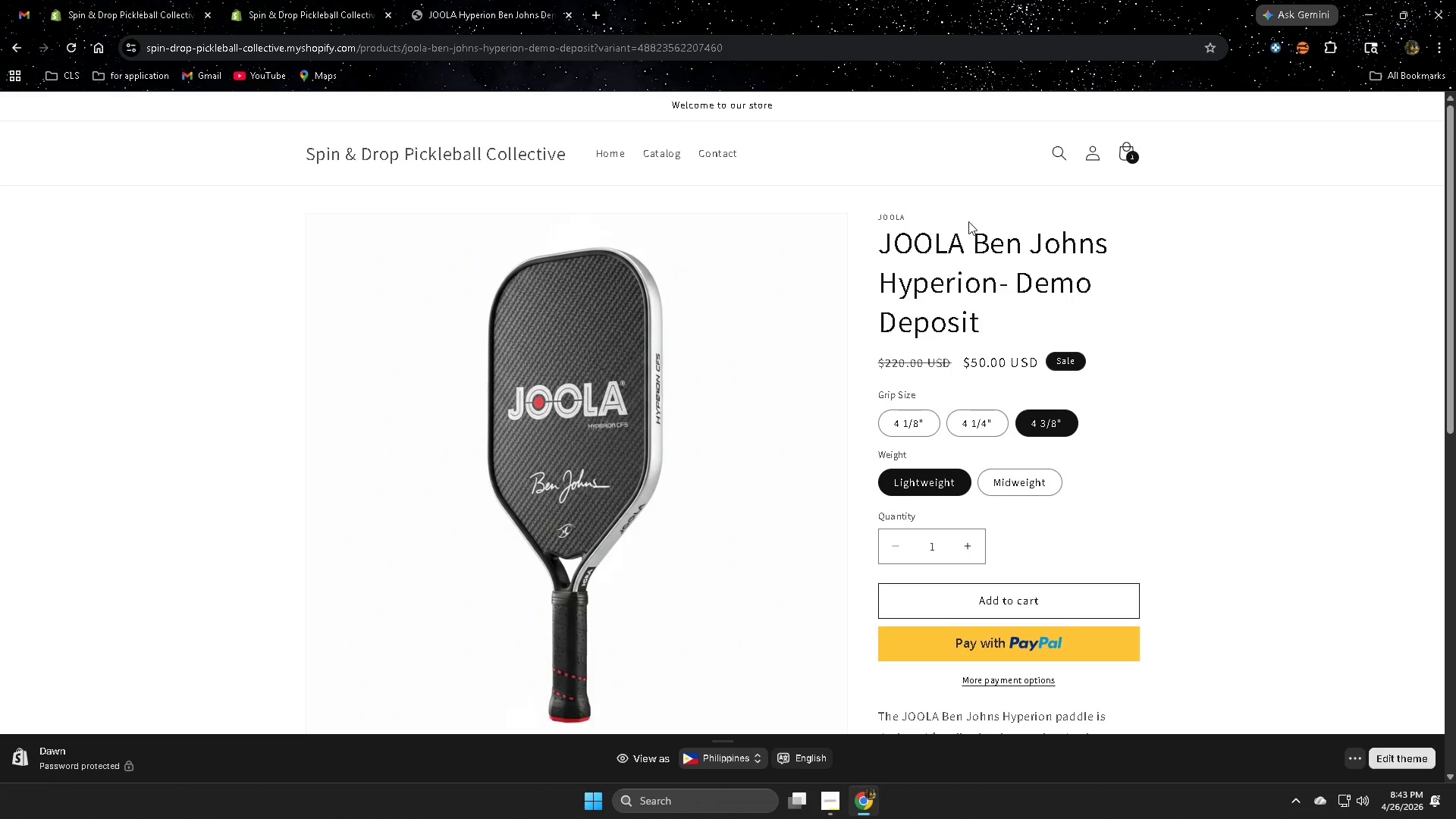 
left_click_drag(start_coordinate=[880, 215], to_coordinate=[947, 218])
 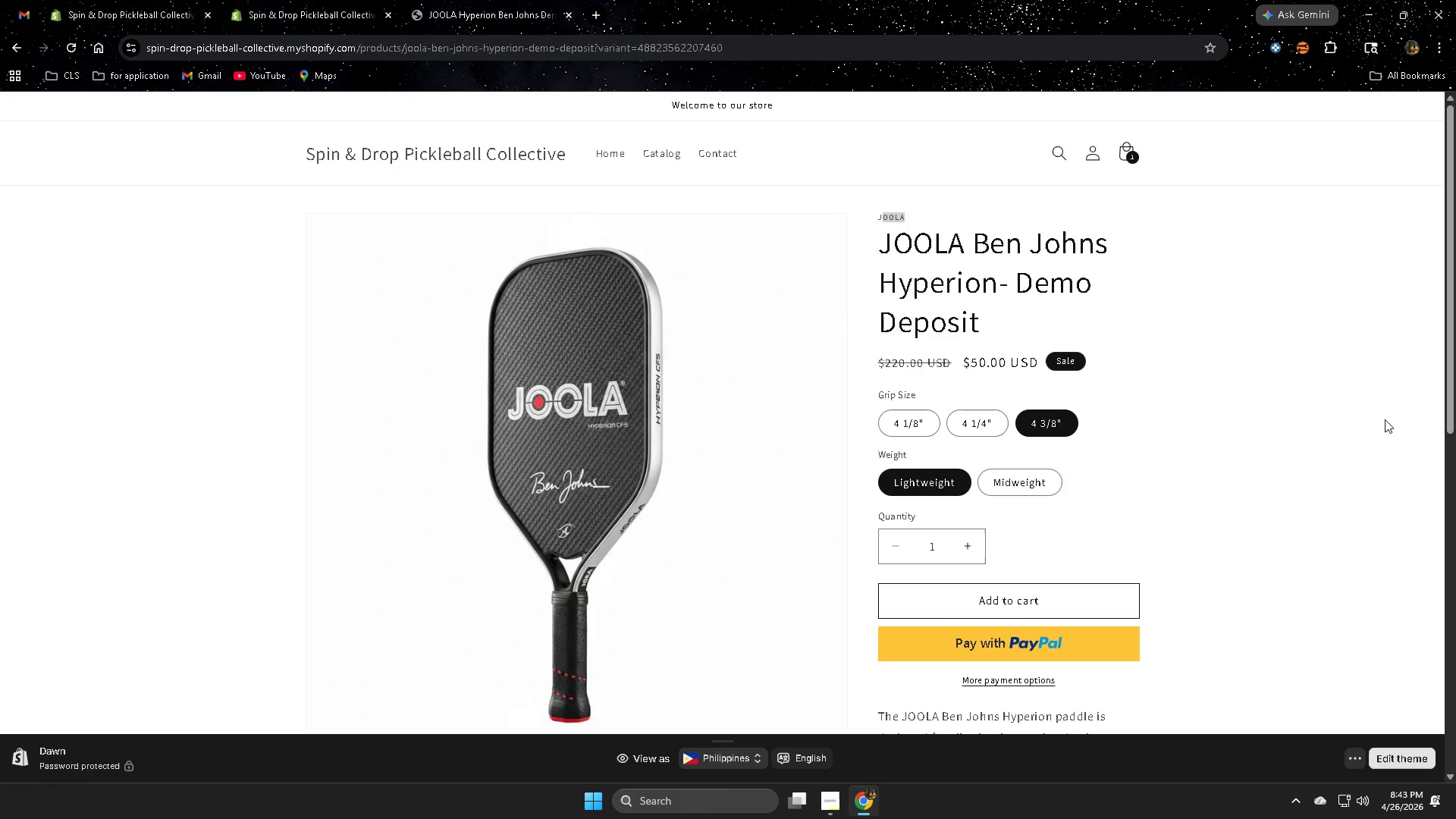 
left_click([1385, 419])
 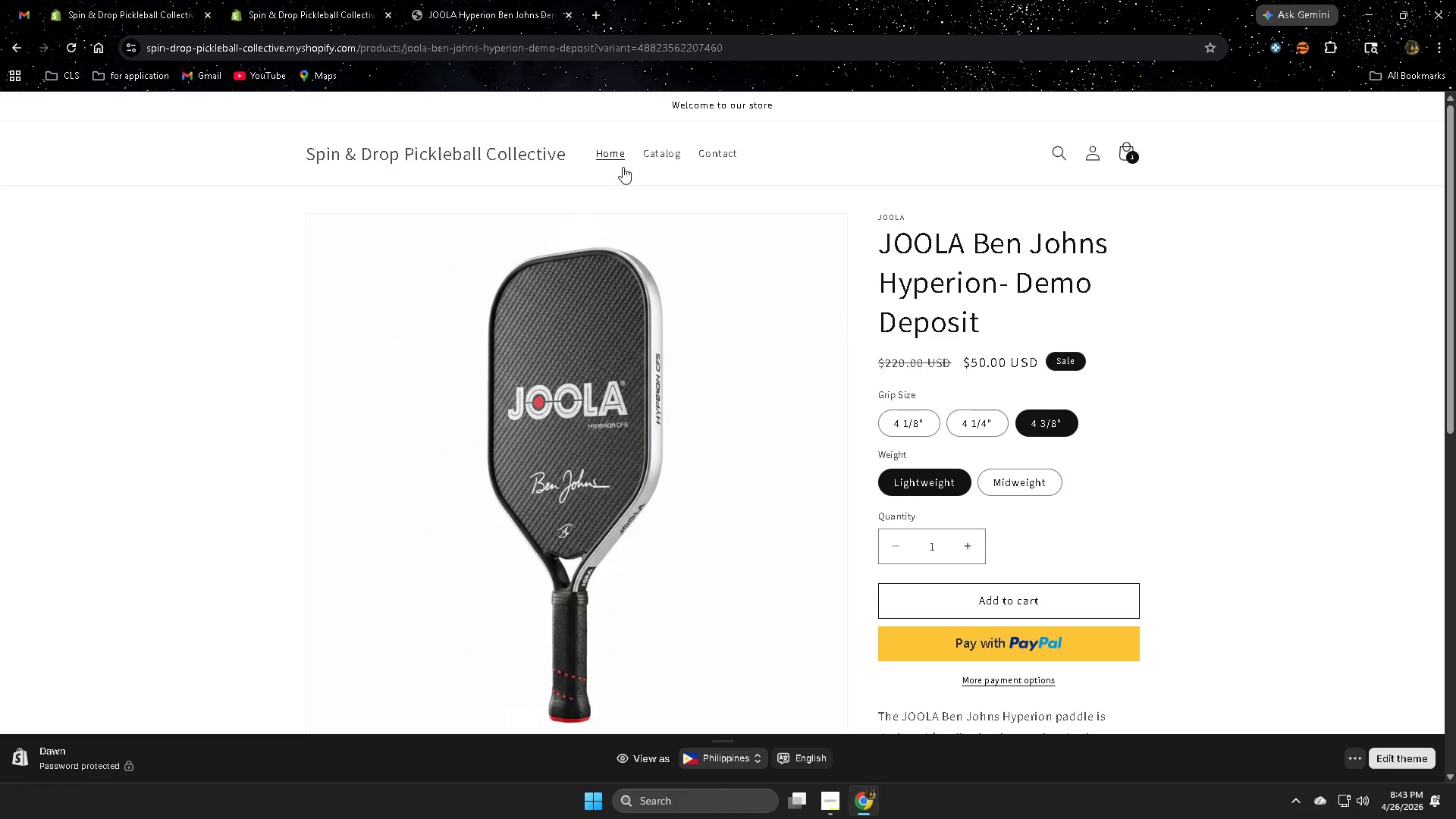 
left_click([614, 160])
 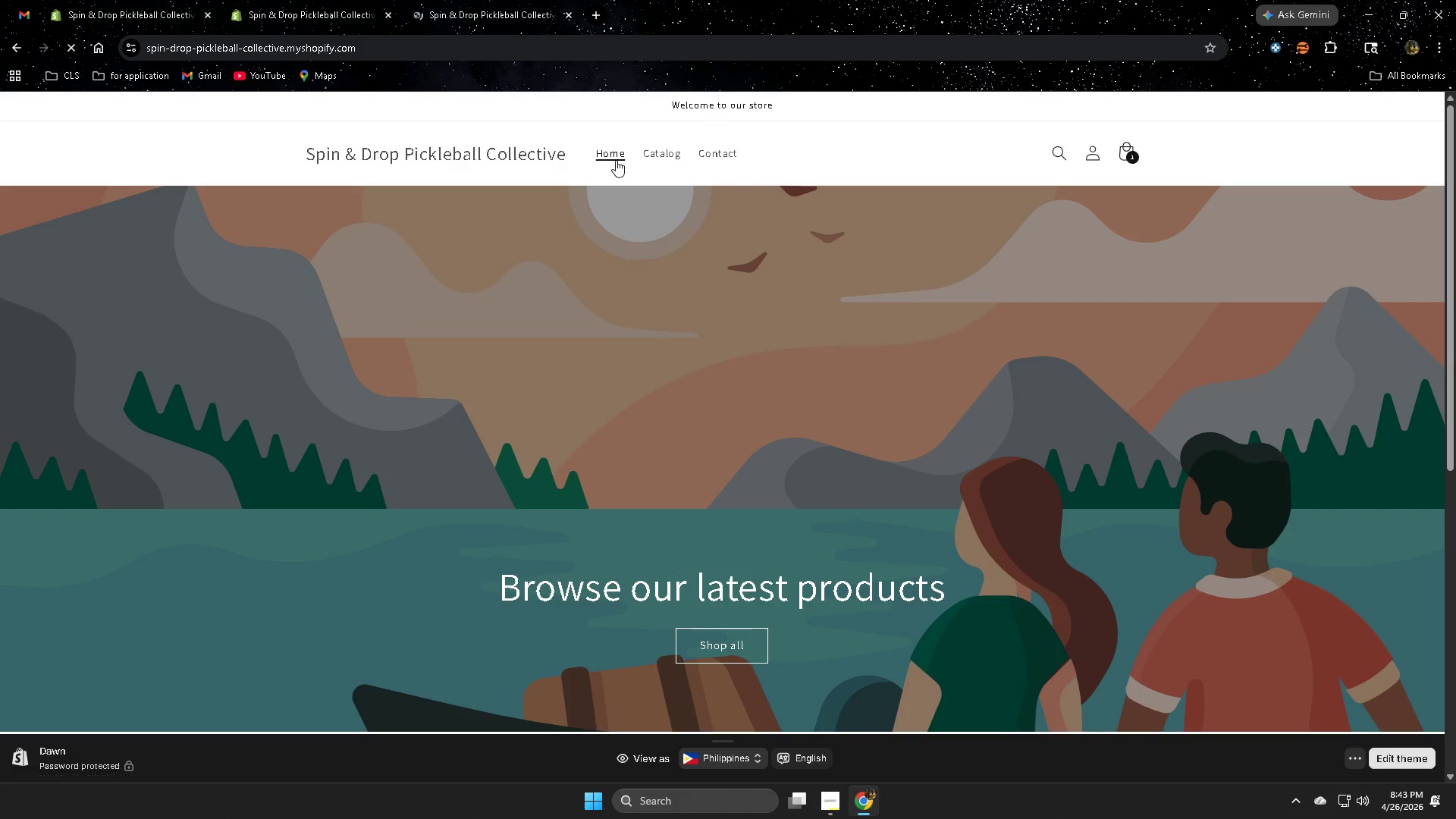 
left_click([401, 428])
 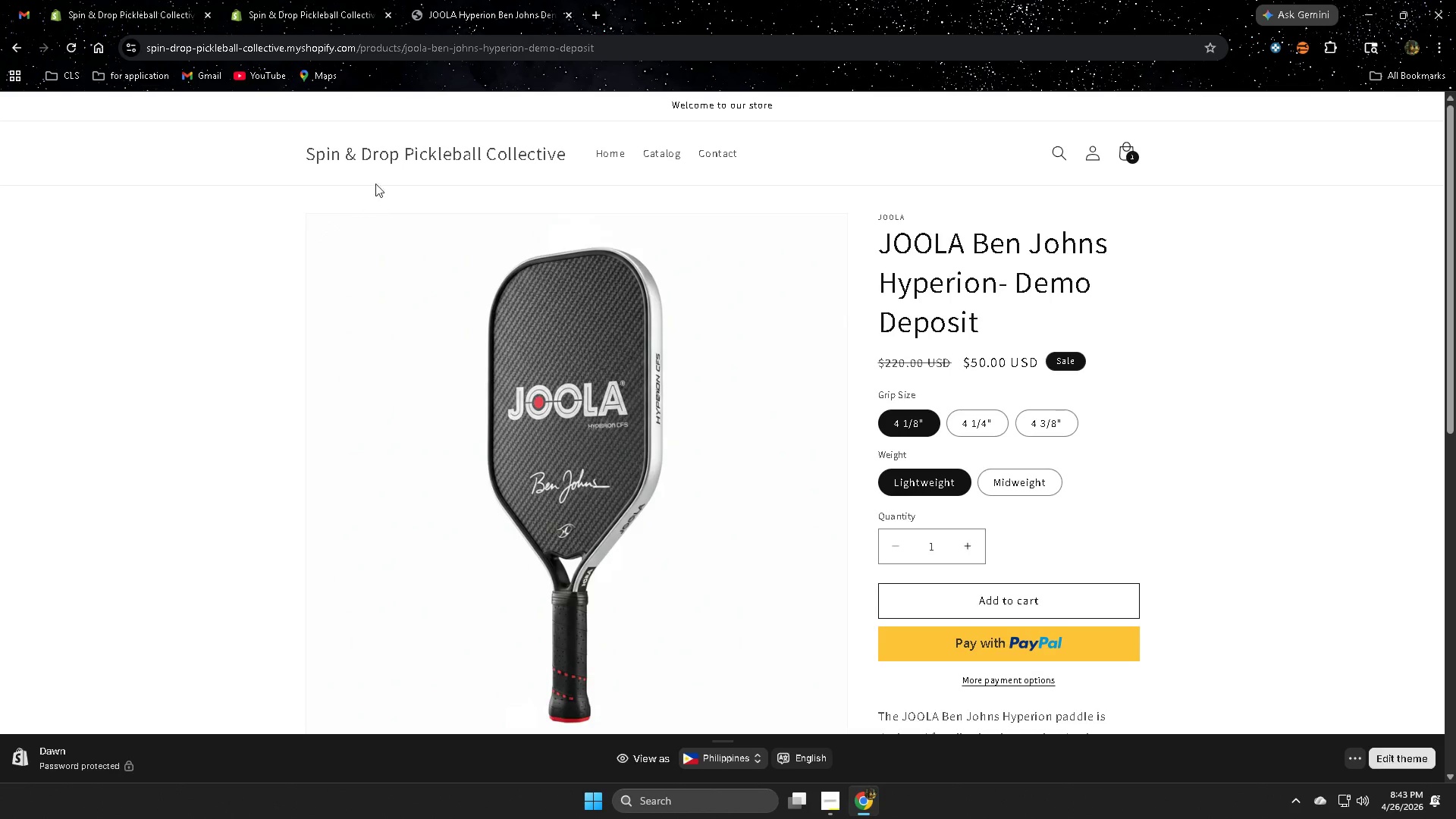 
scroll: coordinate [933, 620], scroll_direction: down, amount: 6.0
 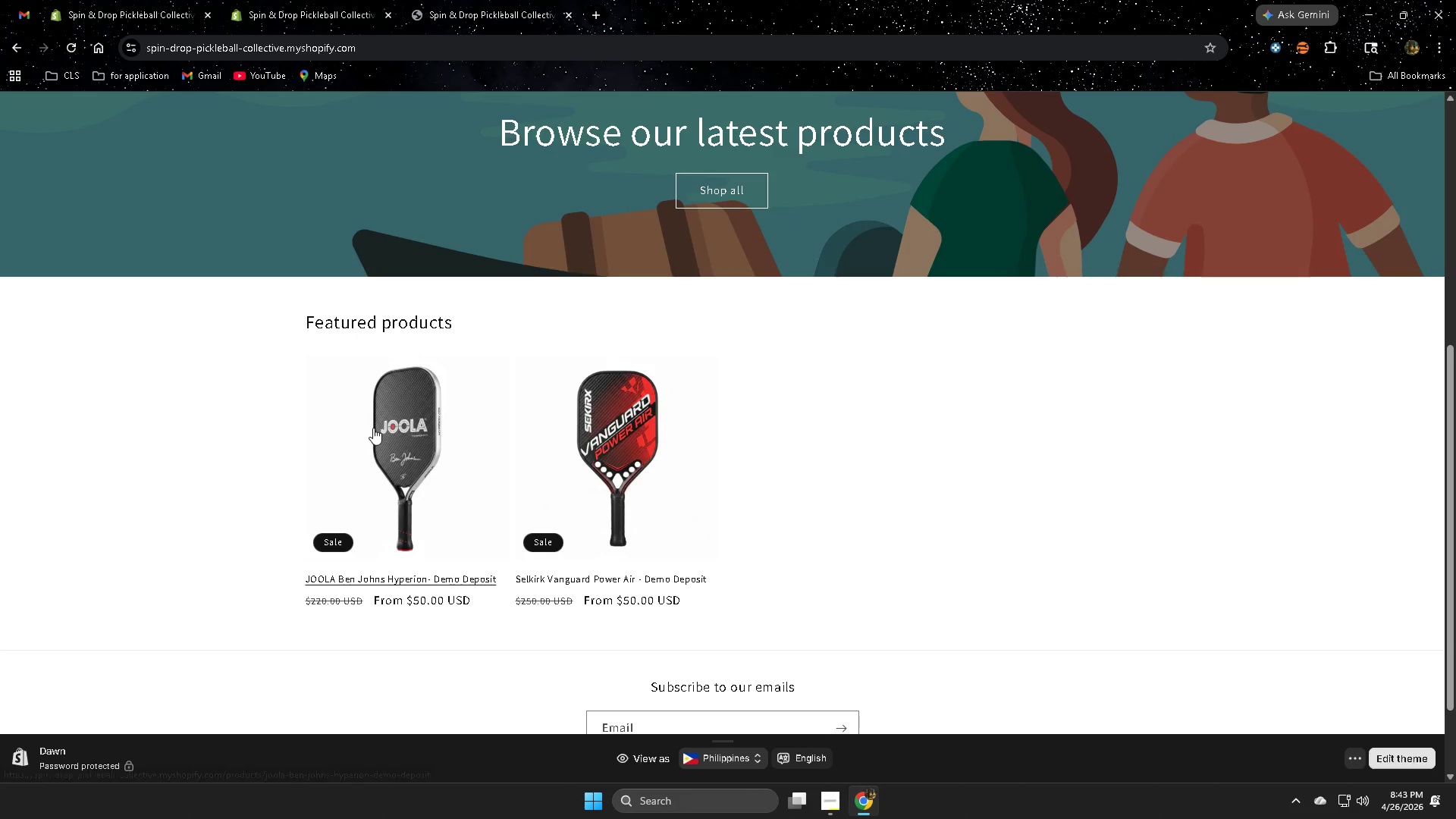 
left_click([601, 149])
 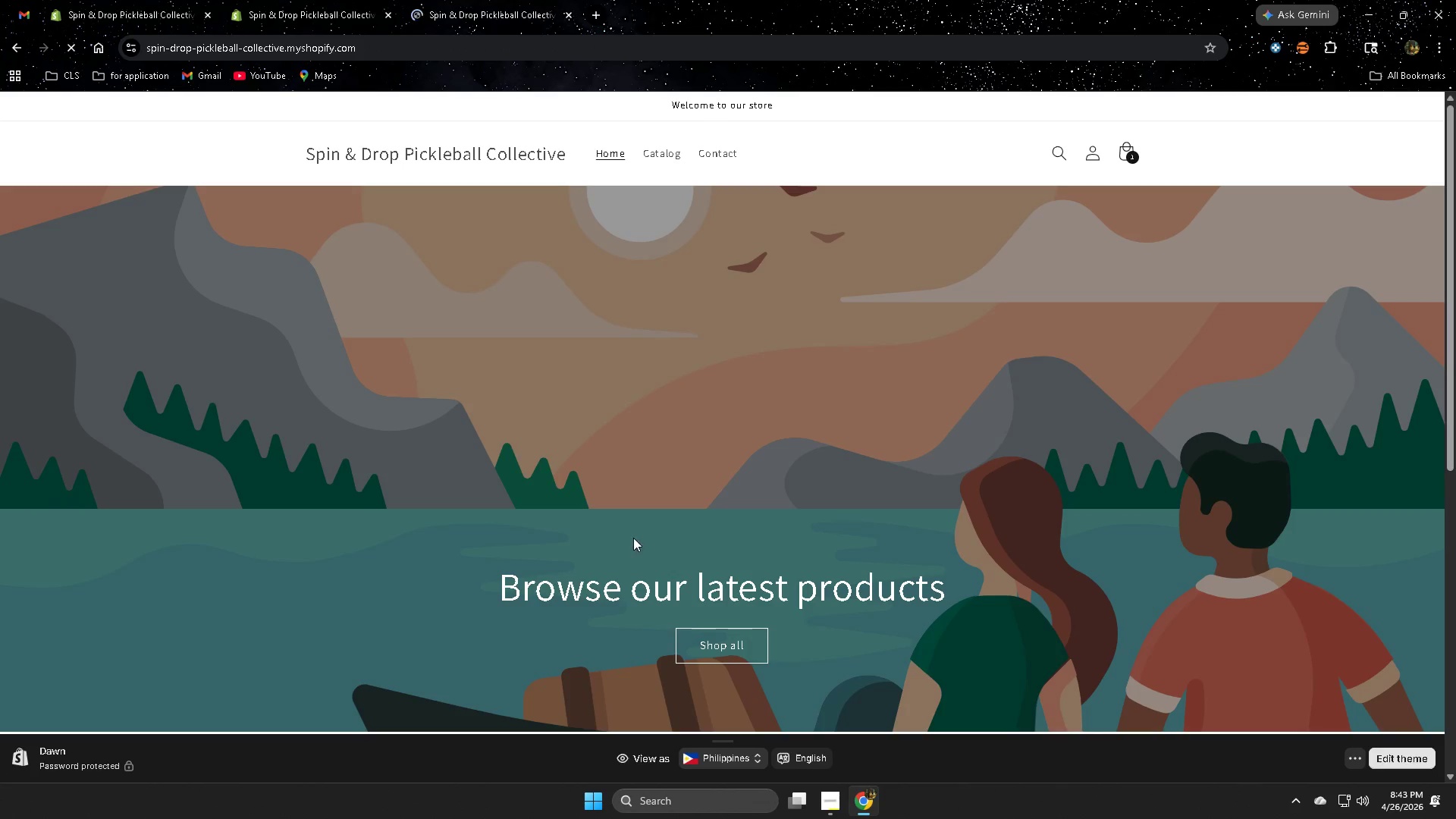 
left_click([606, 649])
 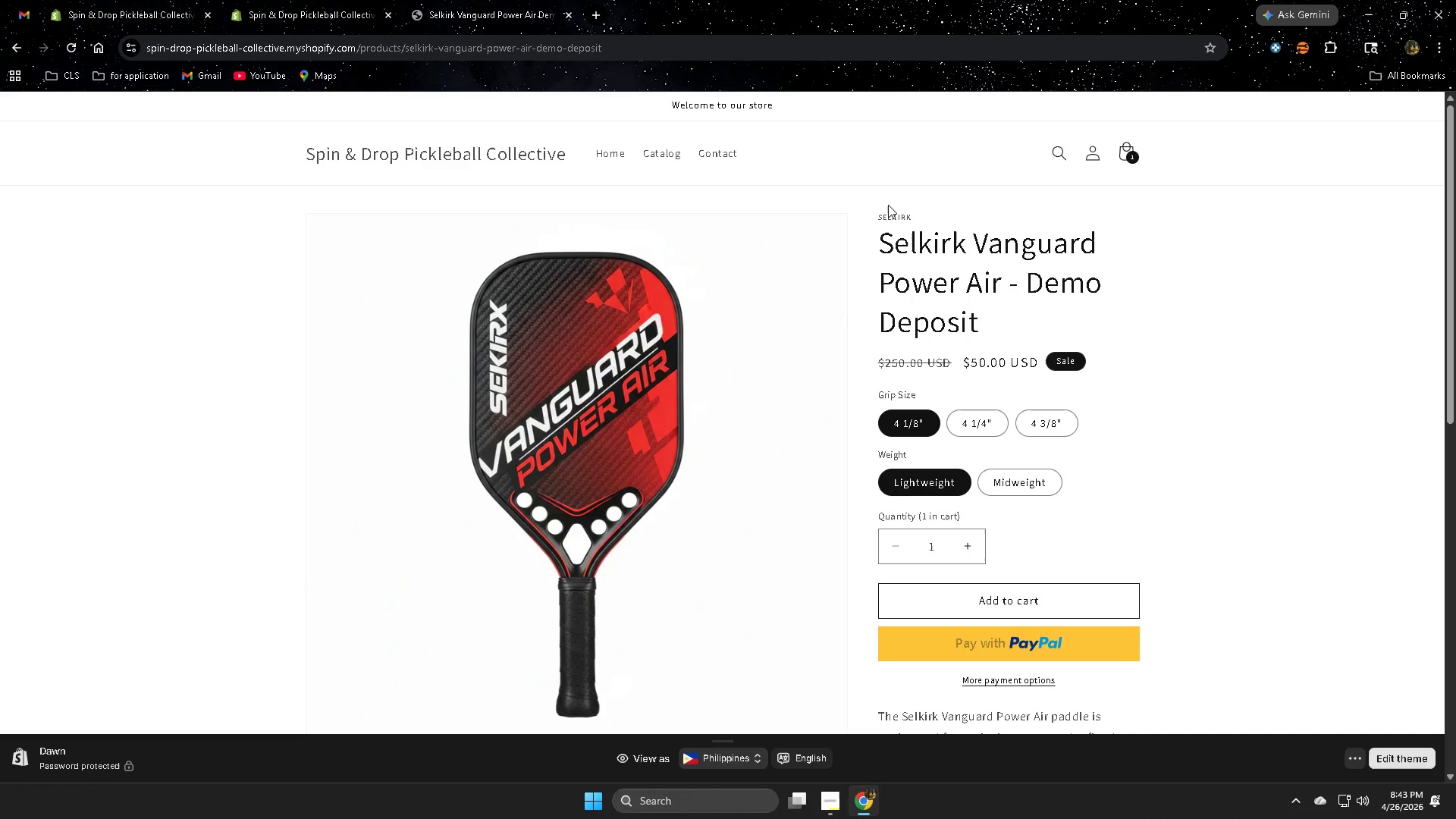 
scroll: coordinate [718, 640], scroll_direction: down, amount: 3.0
 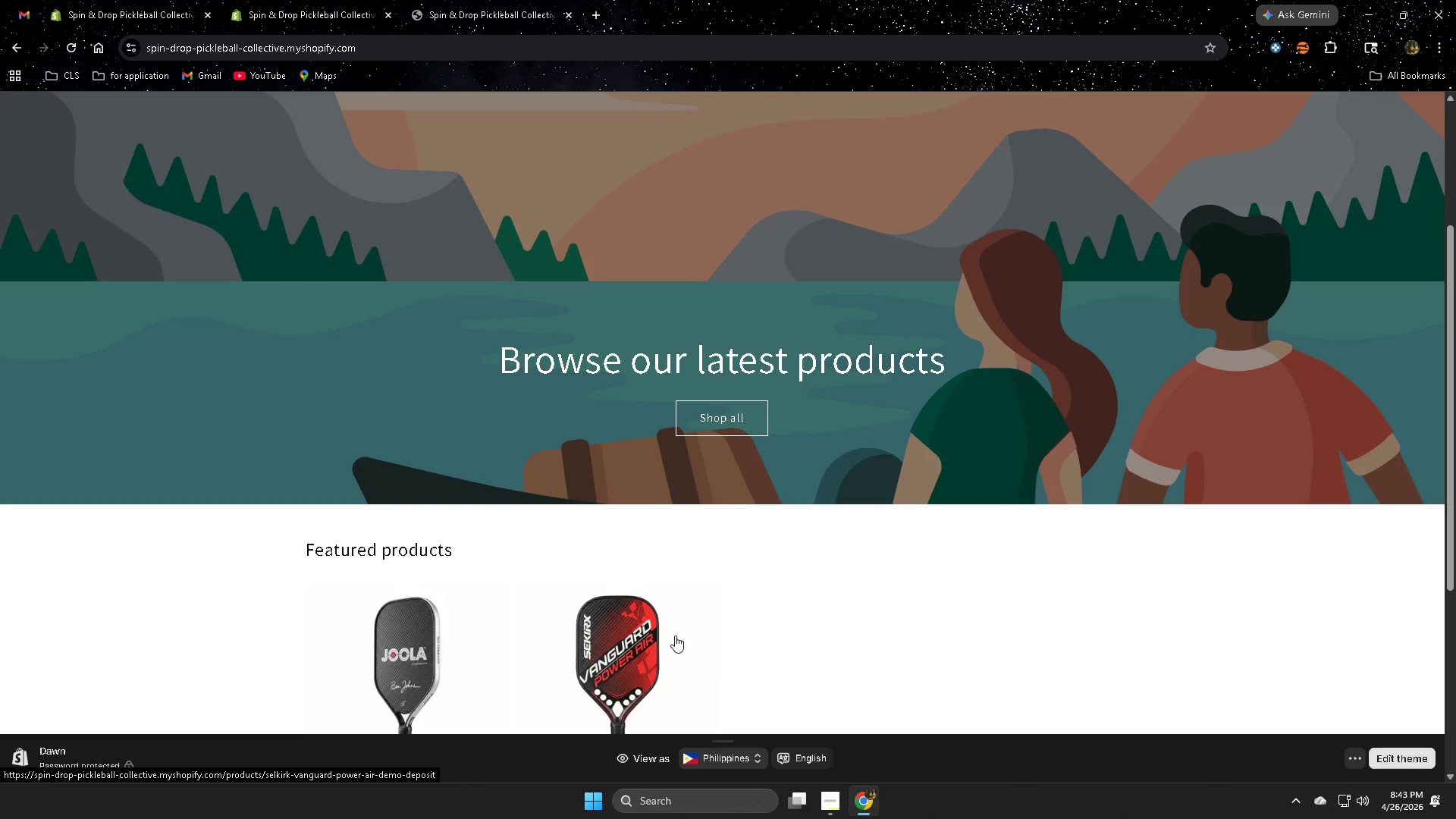 
left_click_drag(start_coordinate=[879, 215], to_coordinate=[920, 214])
 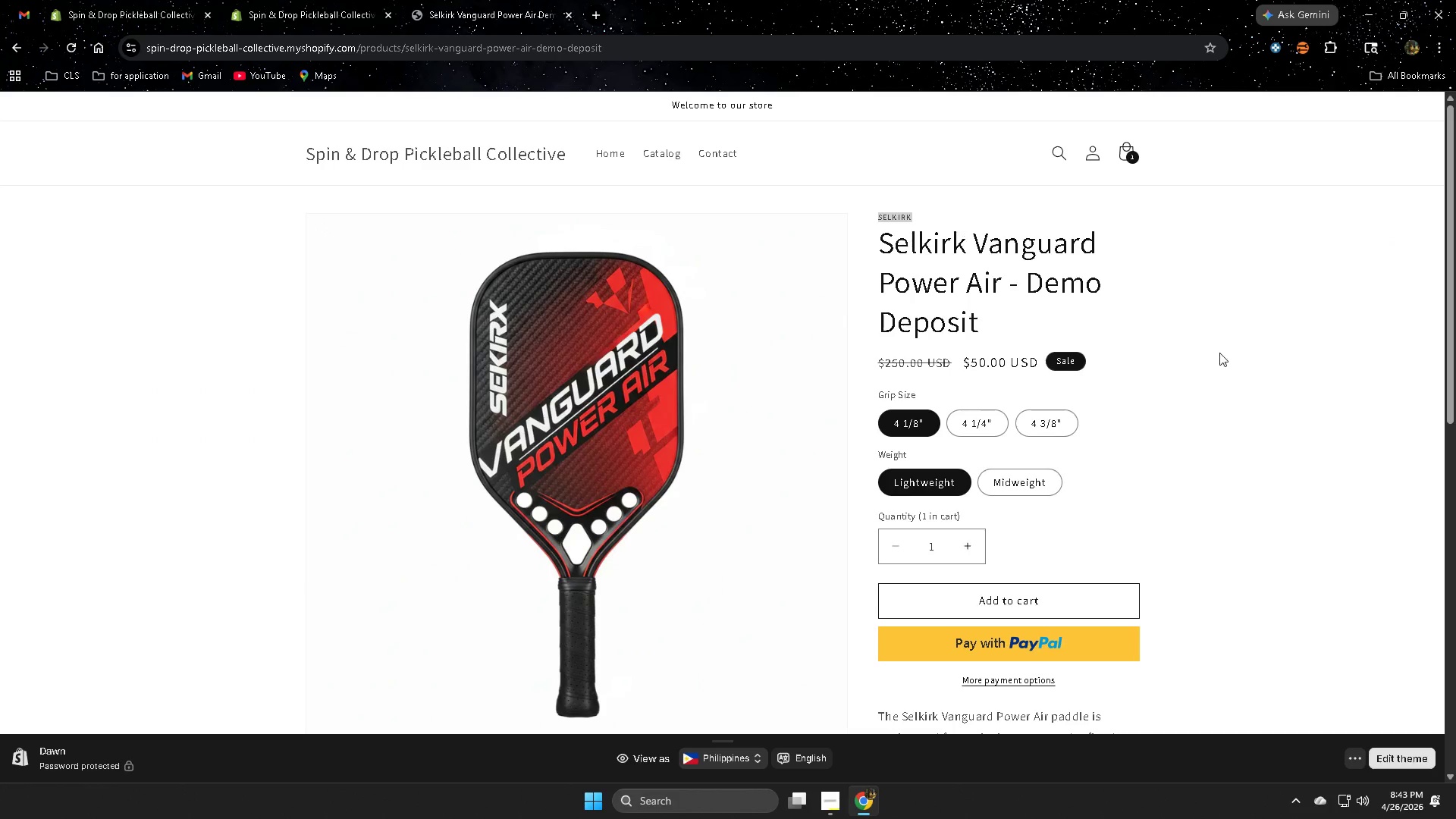 
left_click([1295, 405])
 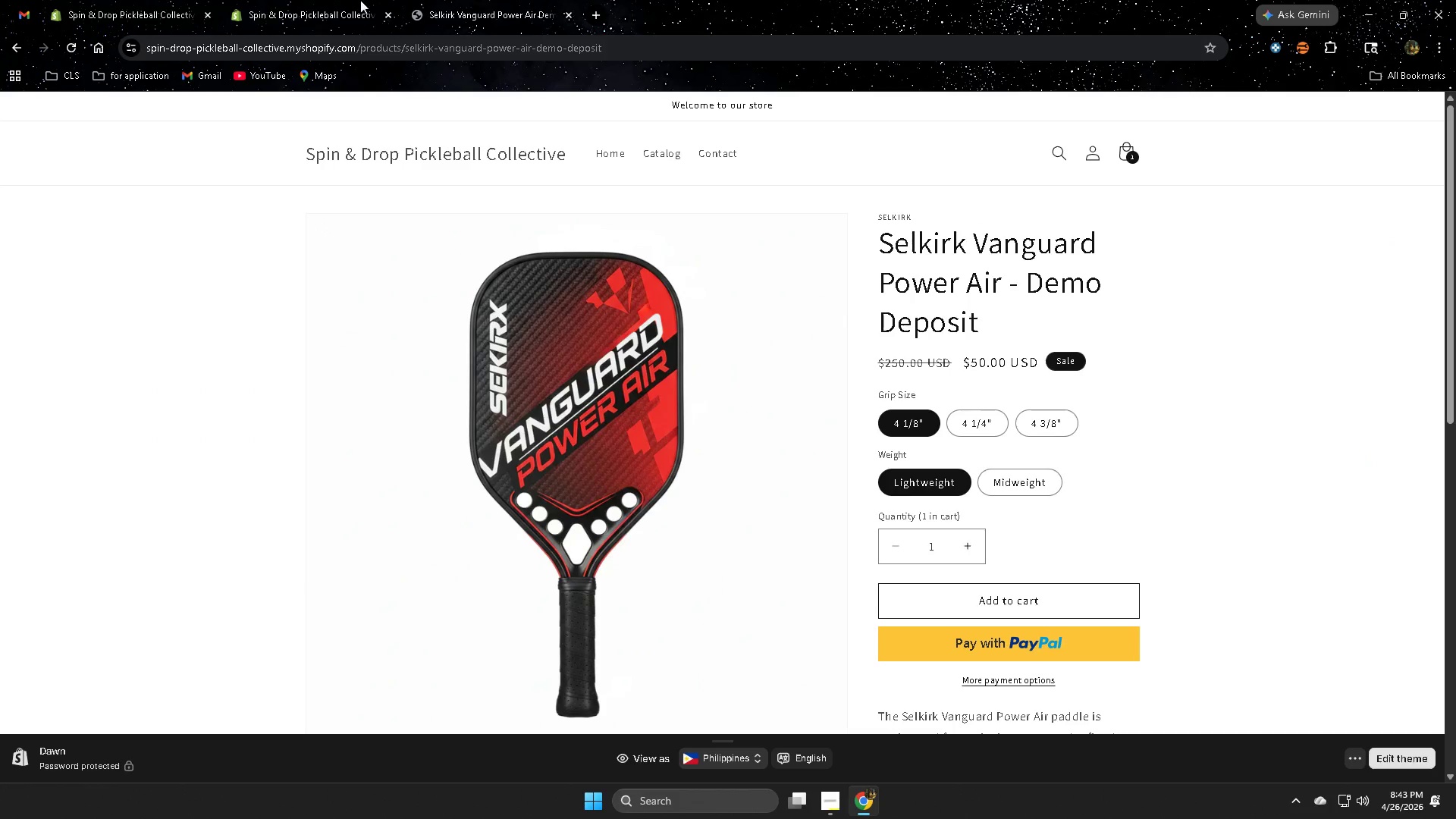 
left_click([106, 193])
 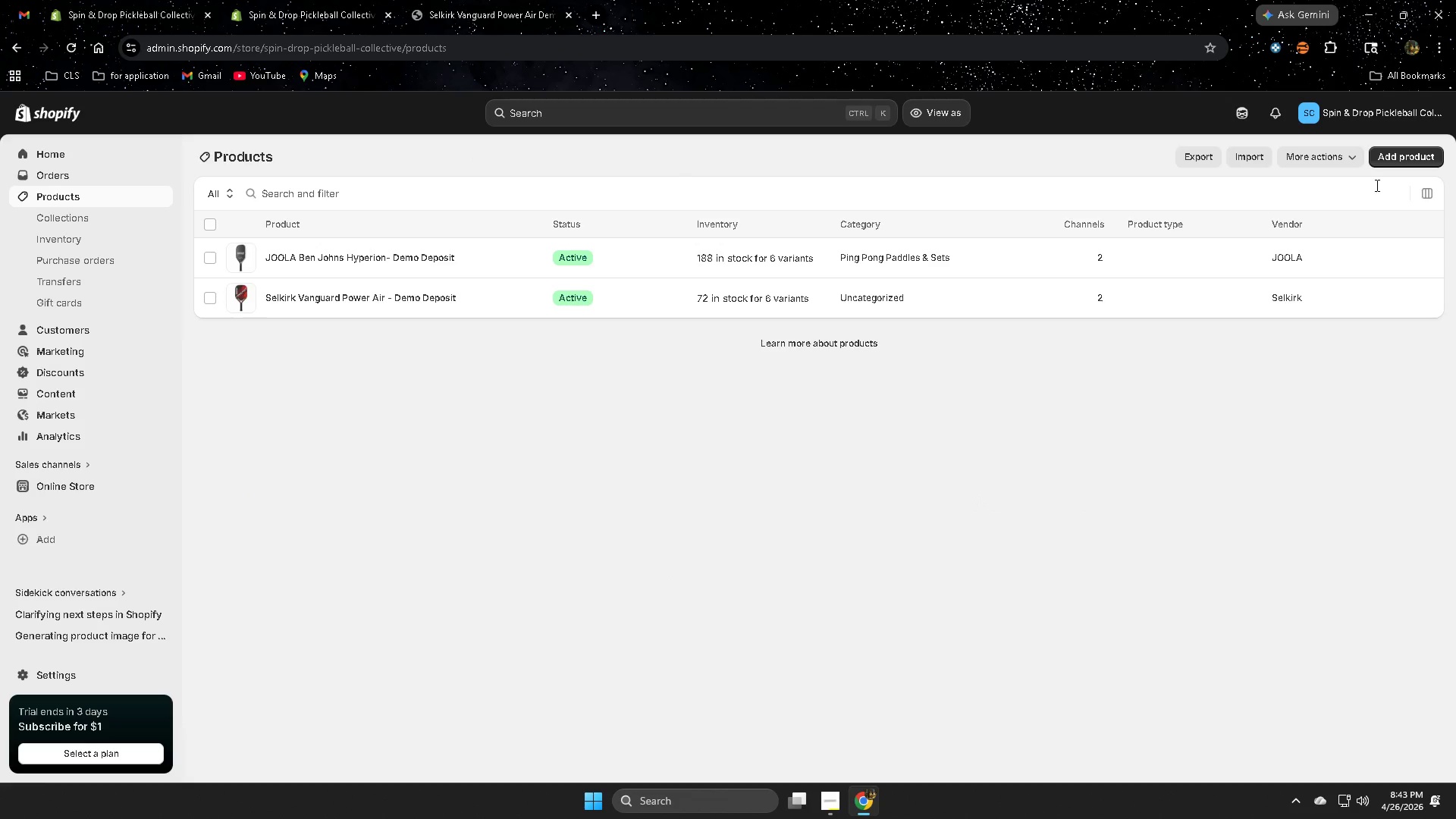 
scroll: coordinate [242, 489], scroll_direction: up, amount: 2.0
 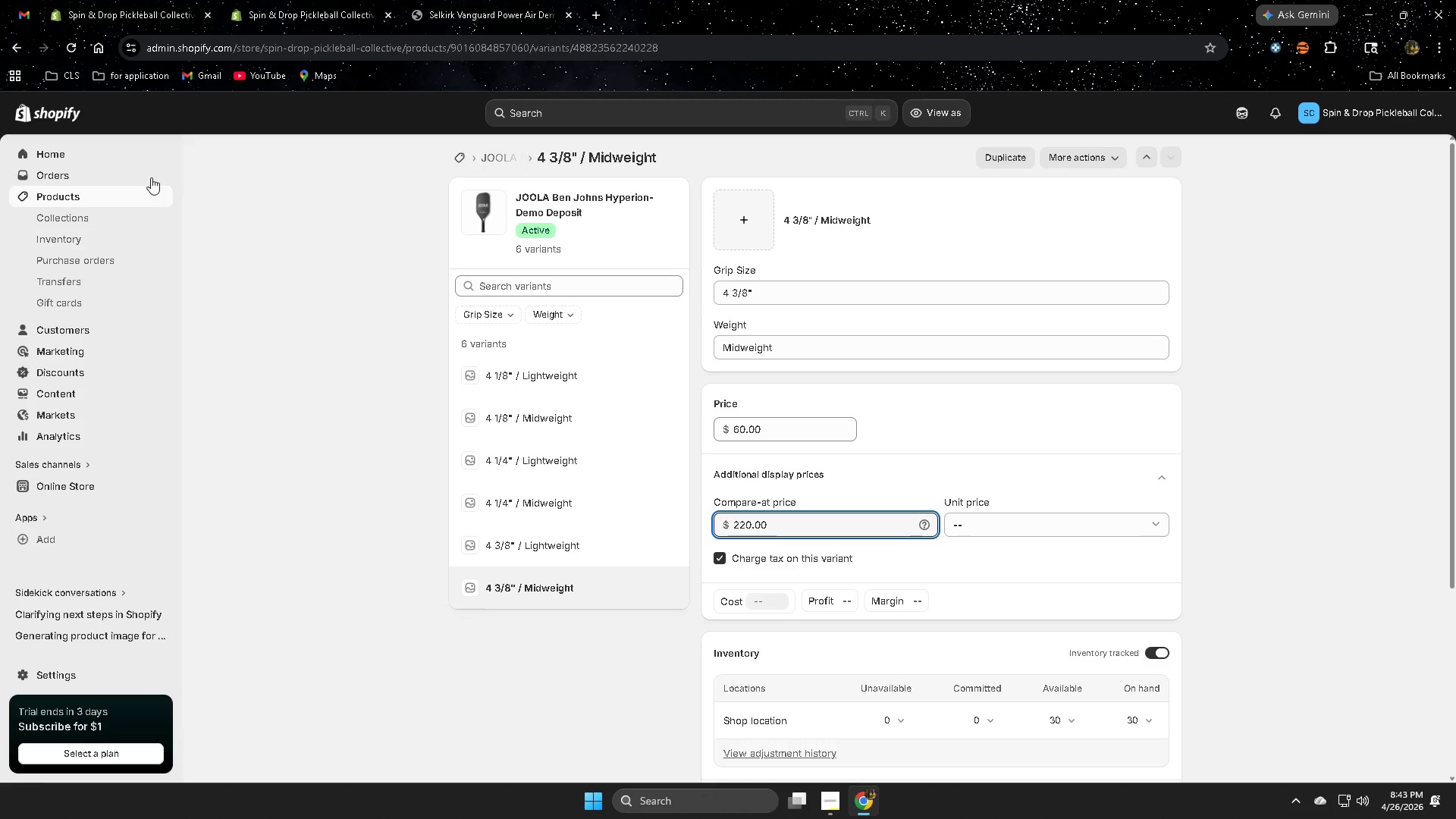 
wait(7.04)
 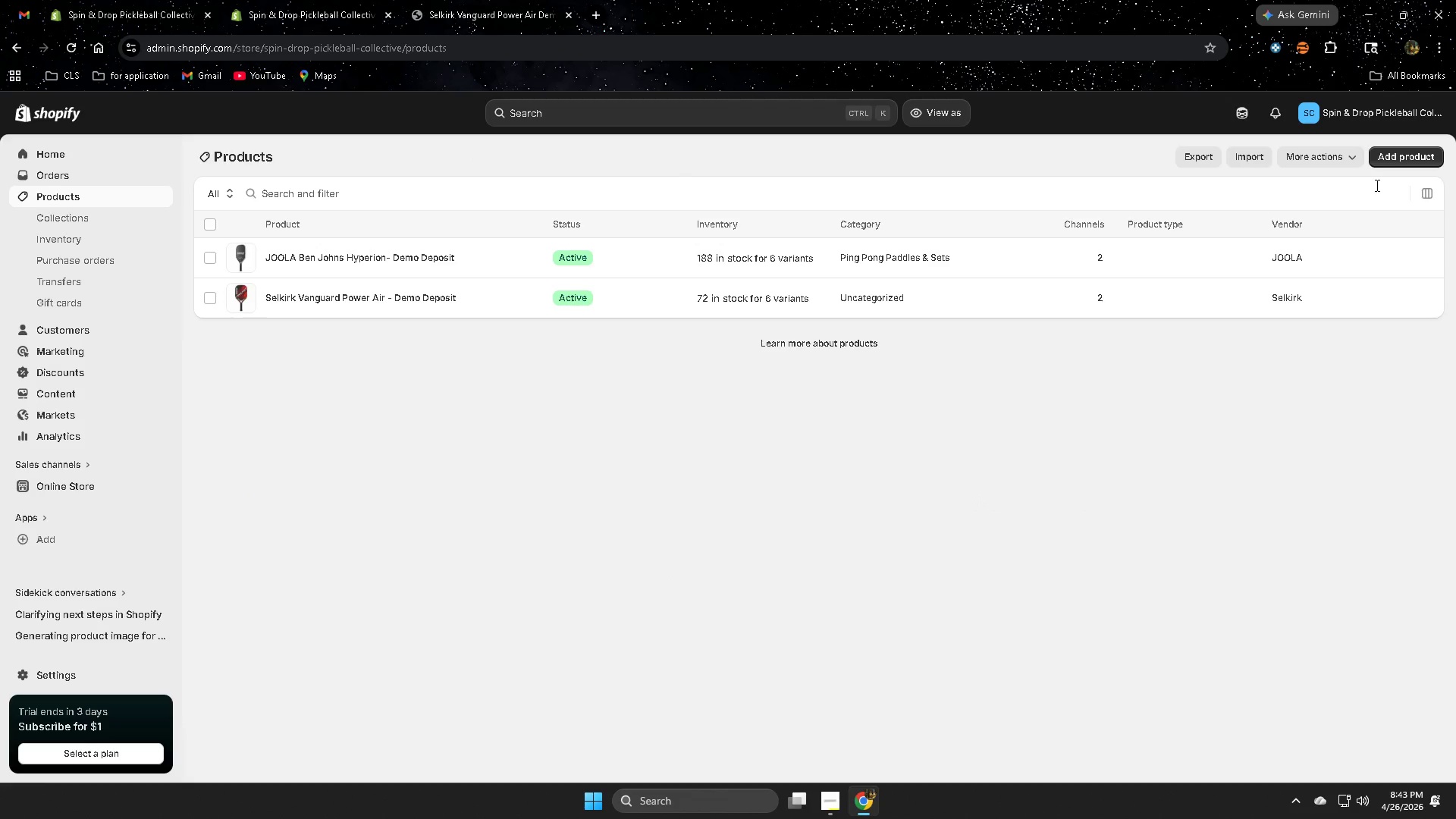 
left_click_drag(start_coordinate=[570, 383], to_coordinate=[667, 374])
 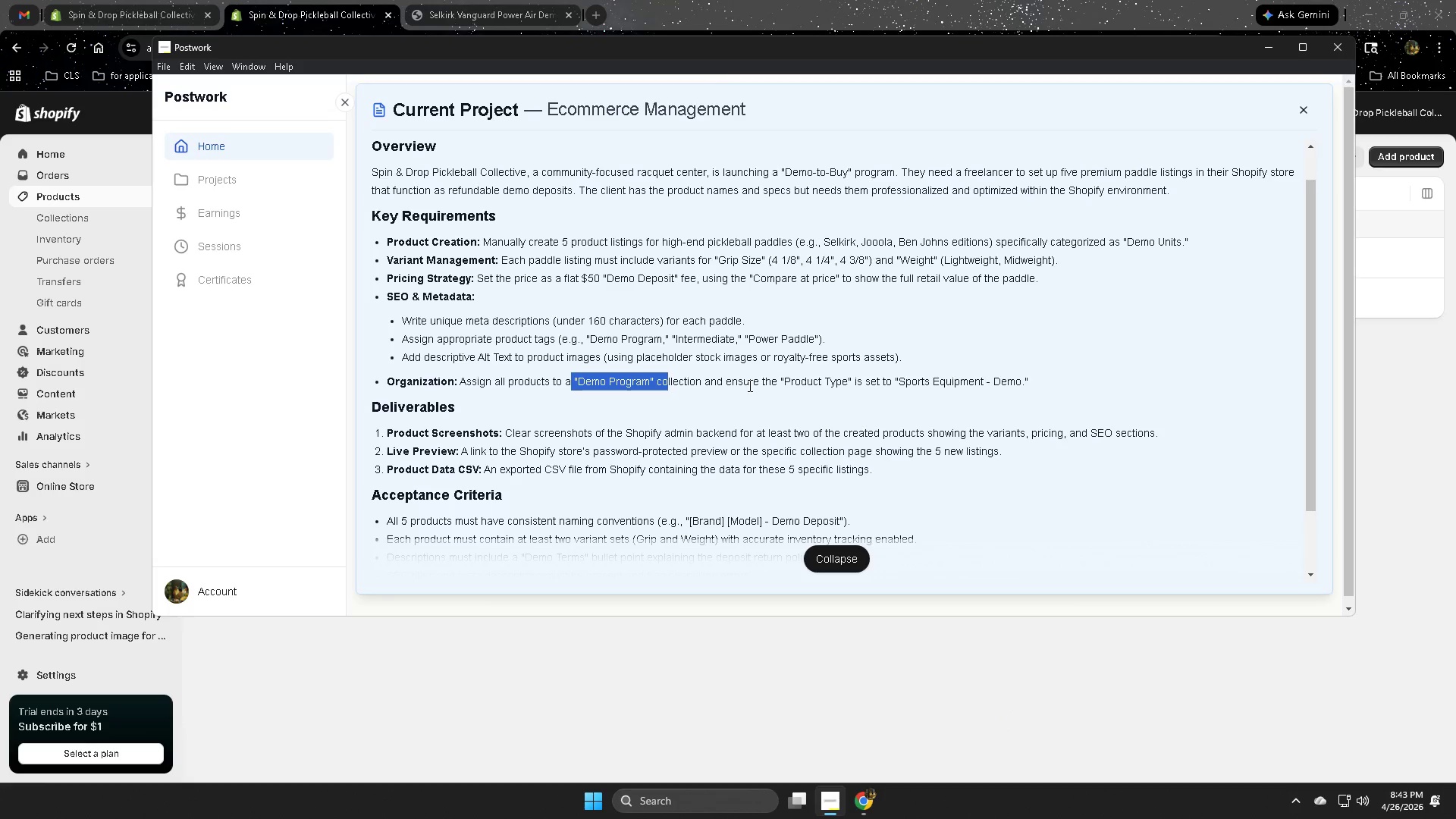 
left_click_drag(start_coordinate=[748, 384], to_coordinate=[815, 375])